 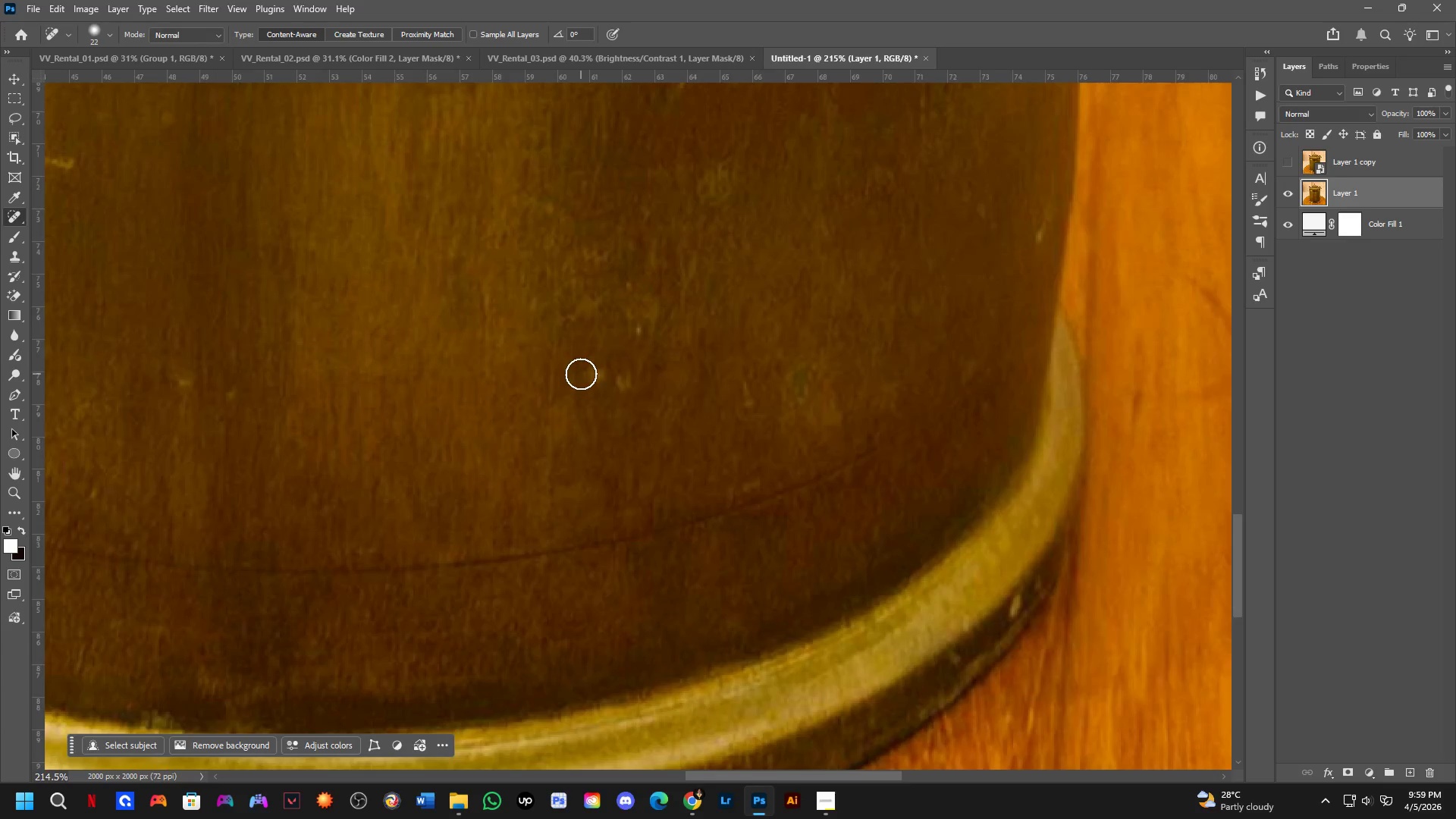 
key(Alt+AltLeft)
 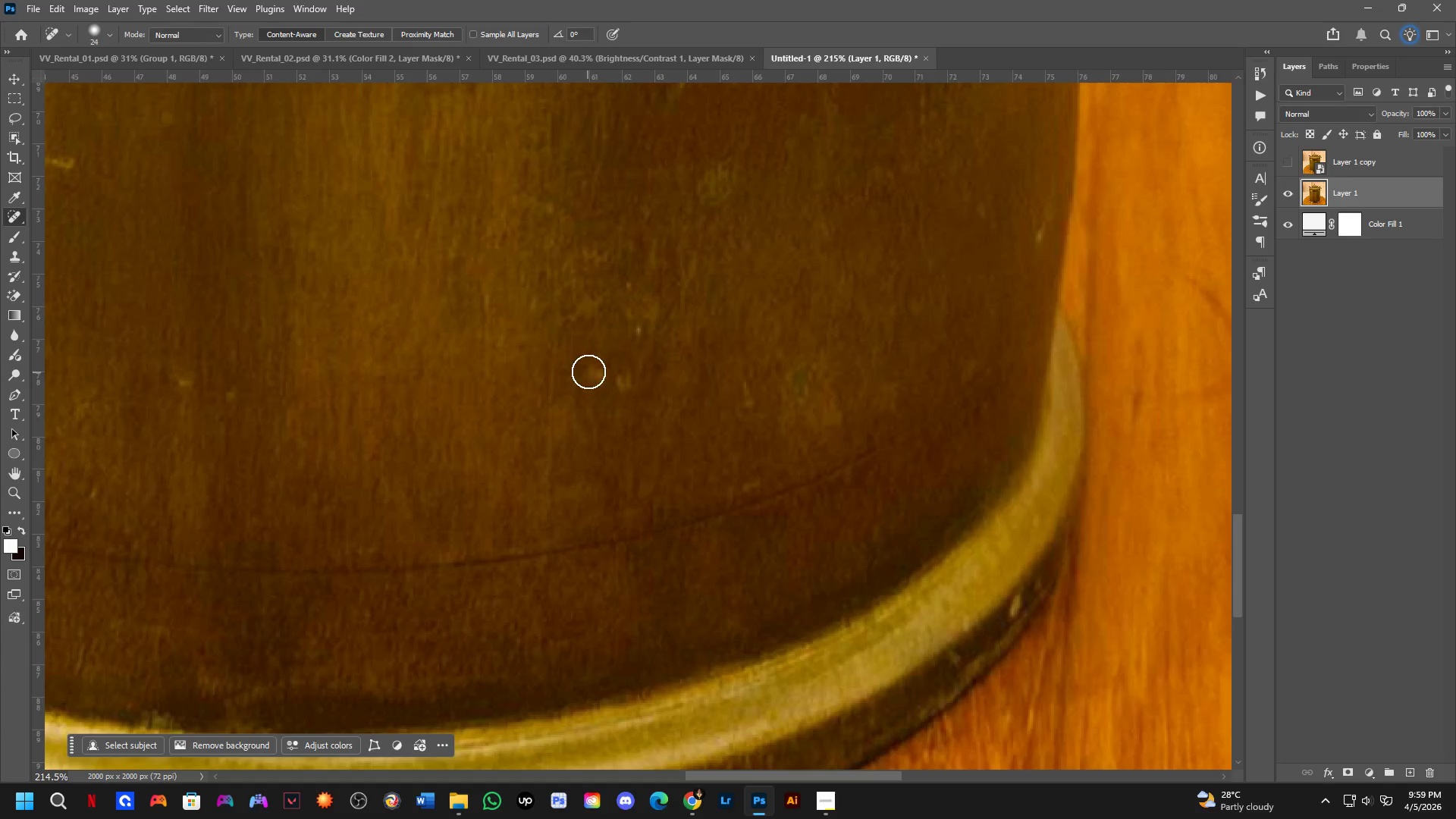 
scroll: coordinate [600, 354], scroll_direction: up, amount: 3.0
 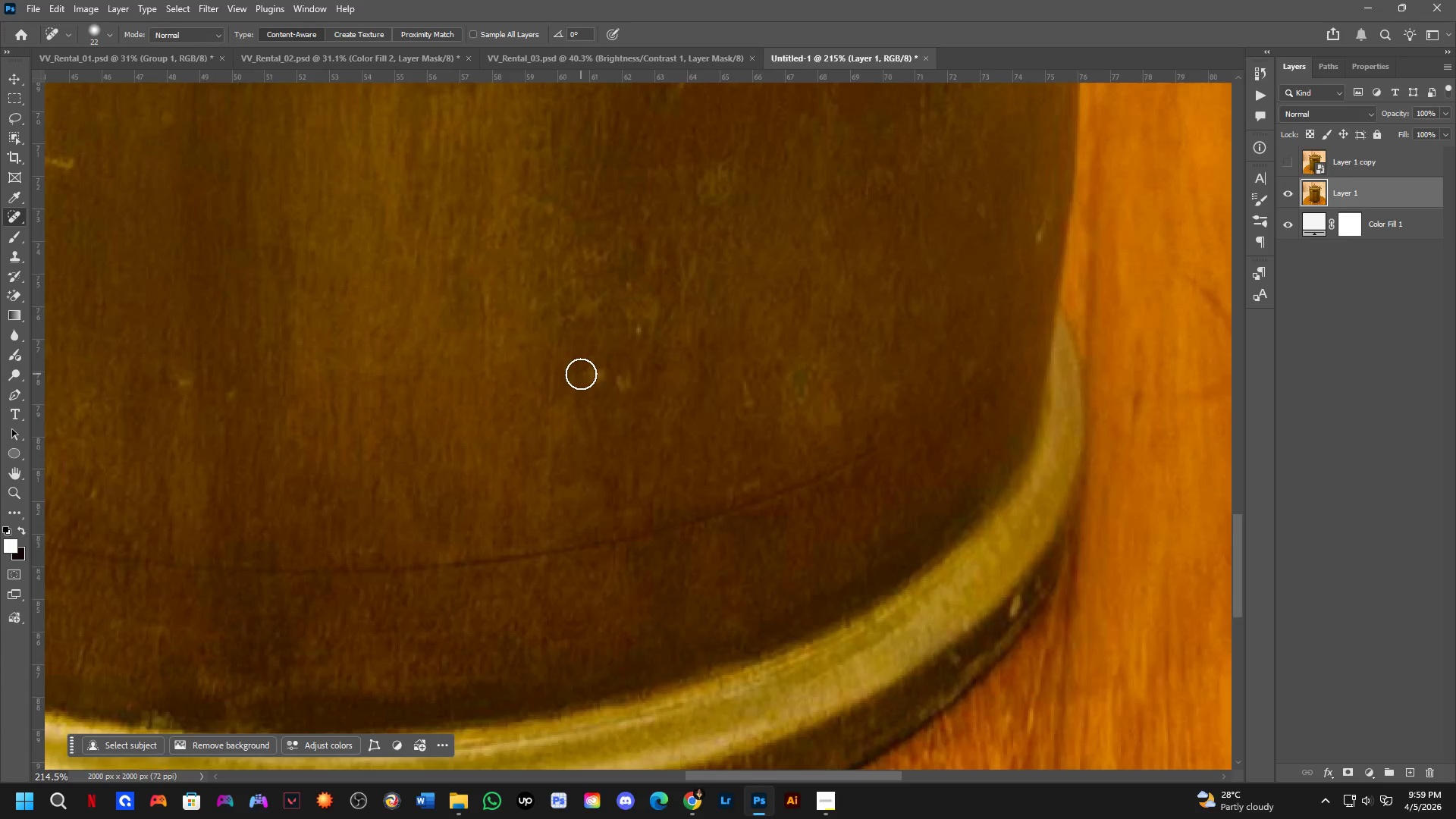 
left_click_drag(start_coordinate=[592, 371], to_coordinate=[595, 392])
 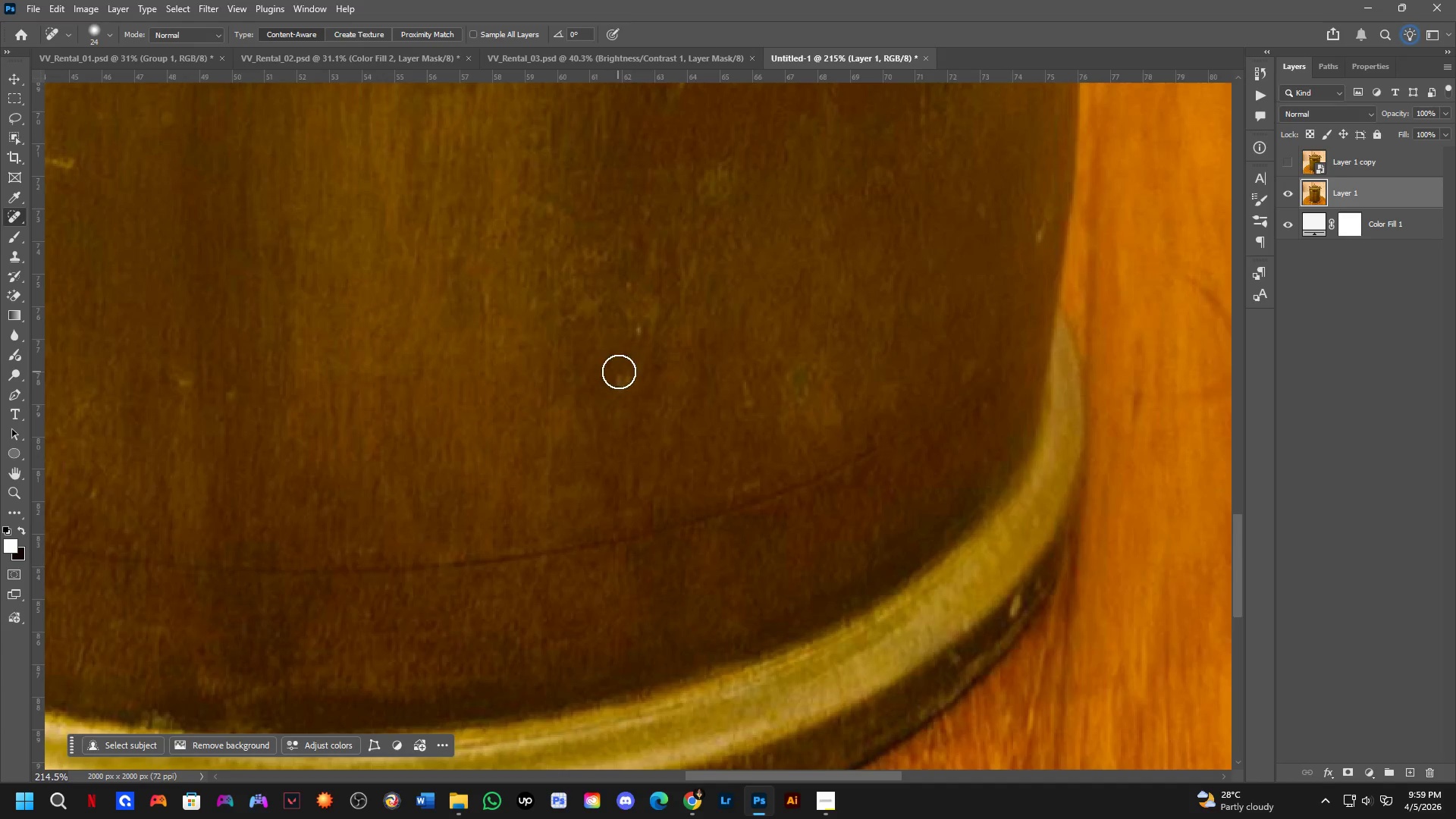 
left_click_drag(start_coordinate=[620, 372], to_coordinate=[635, 400])
 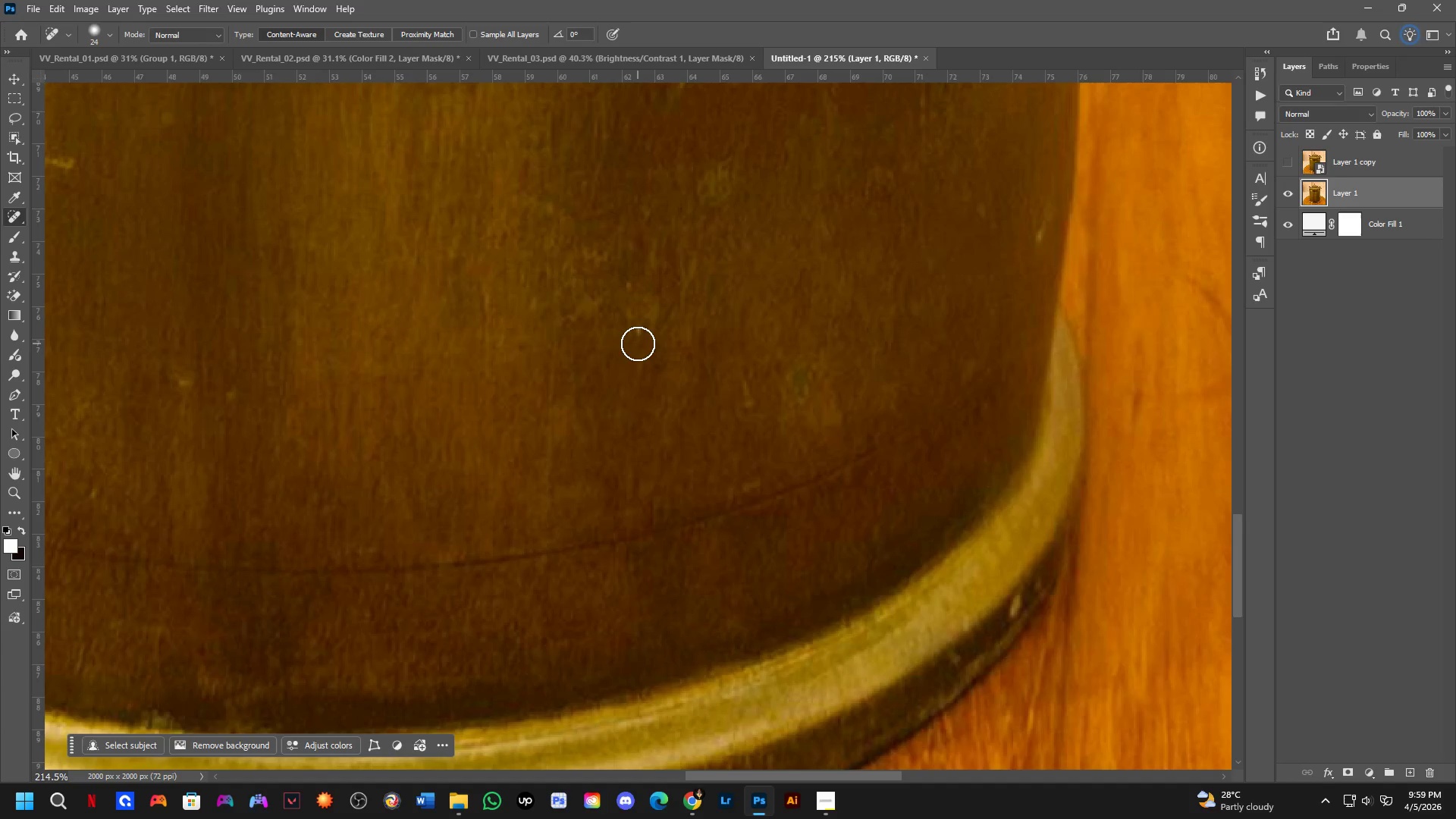 
left_click_drag(start_coordinate=[638, 342], to_coordinate=[637, 325])
 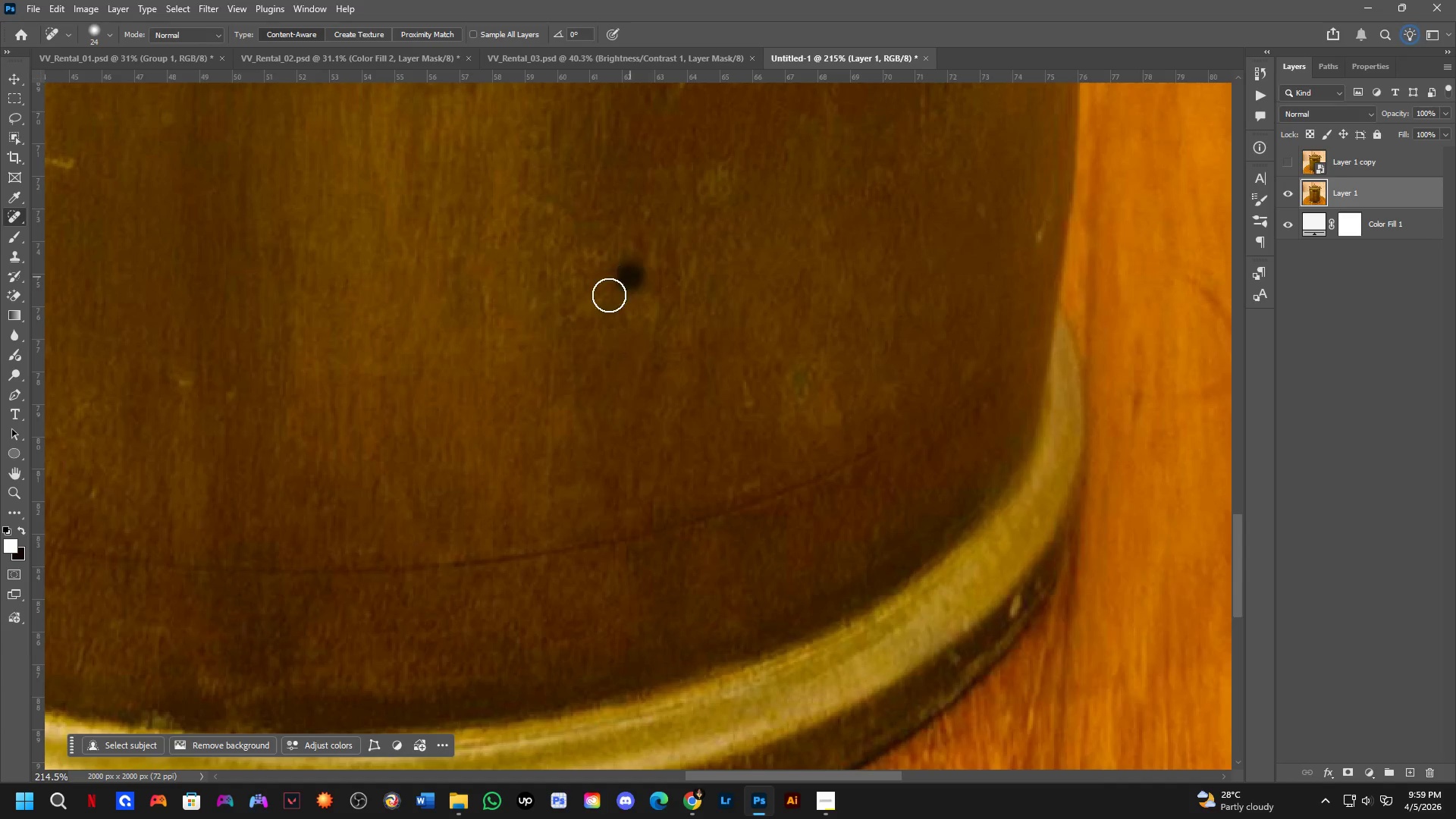 
scroll: coordinate [453, 390], scroll_direction: down, amount: 5.0
 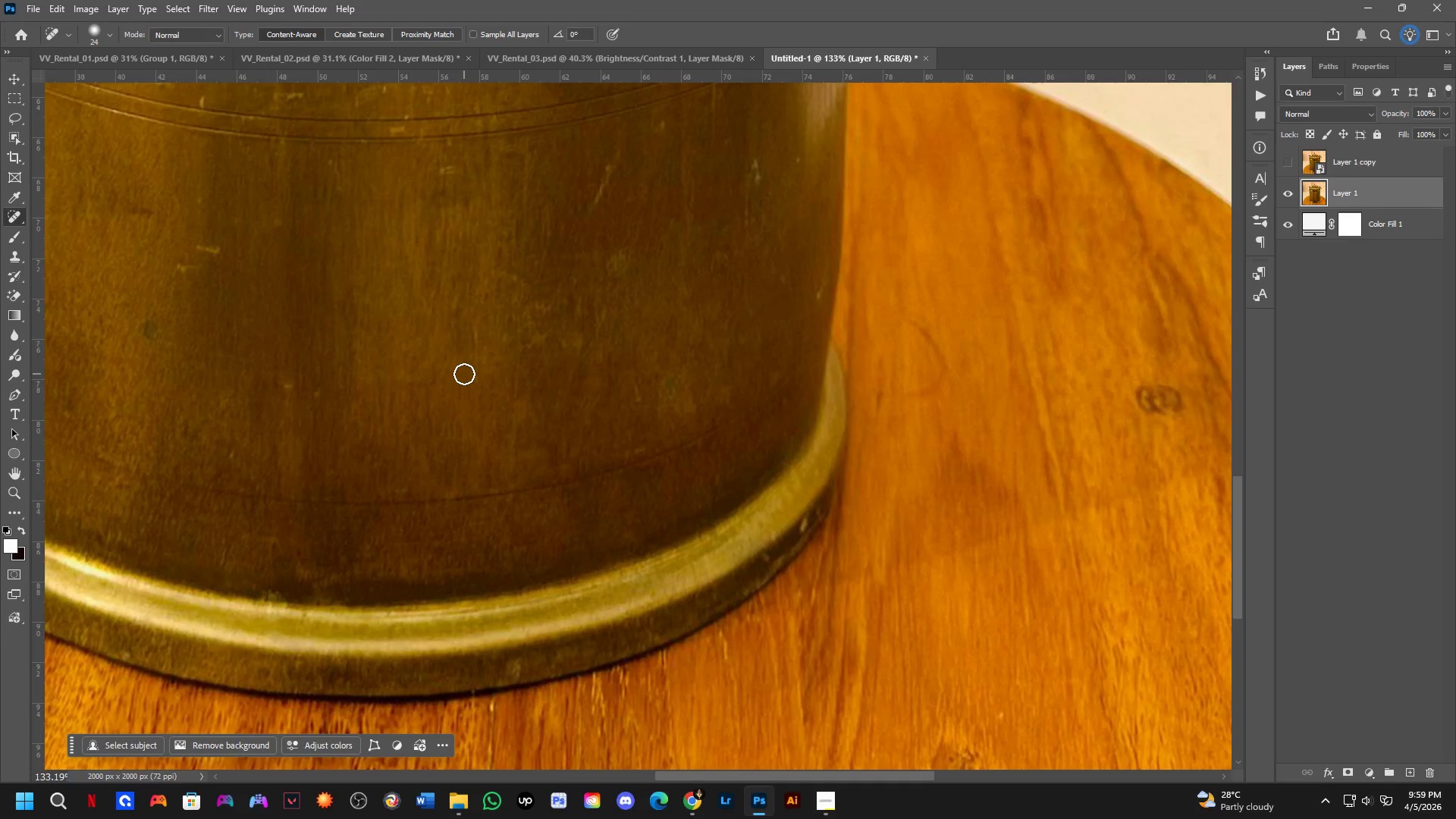 
key(Alt+Tab)